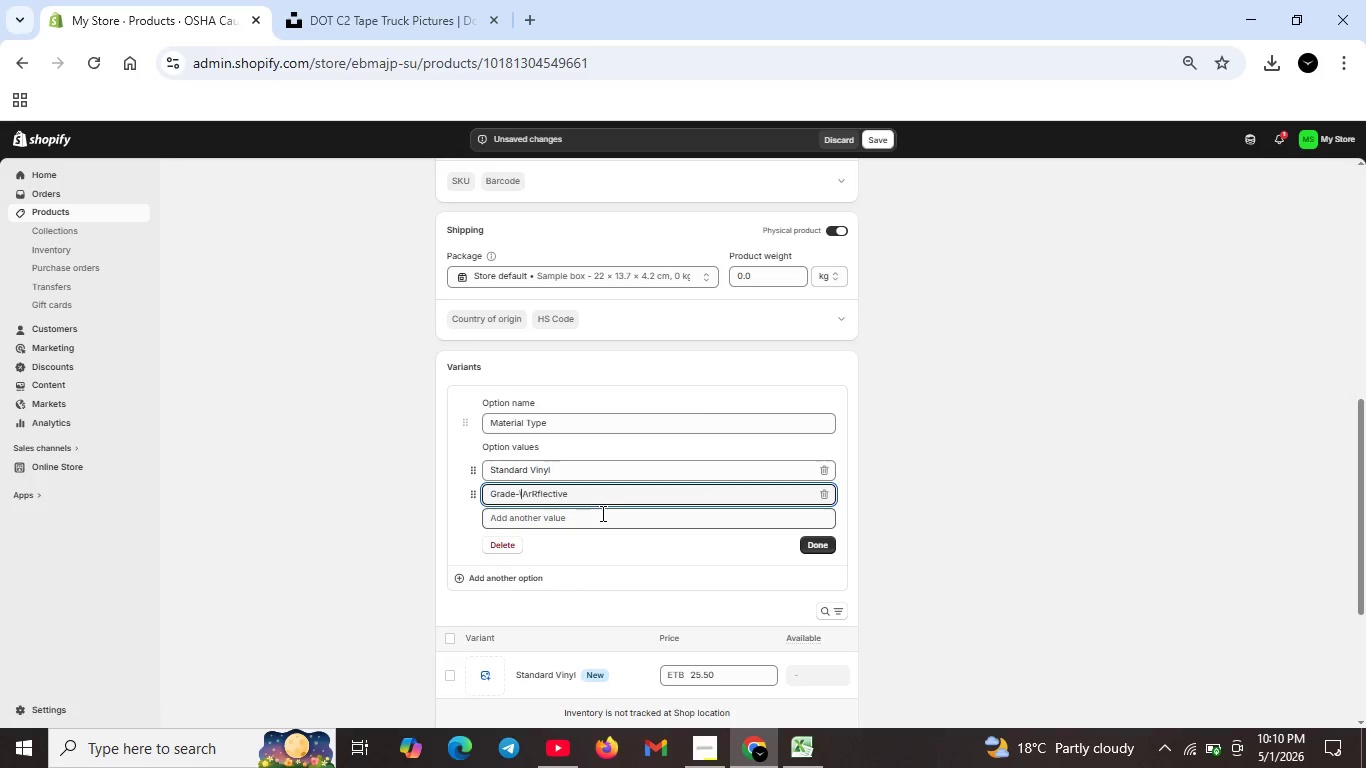 
key(ArrowLeft)
 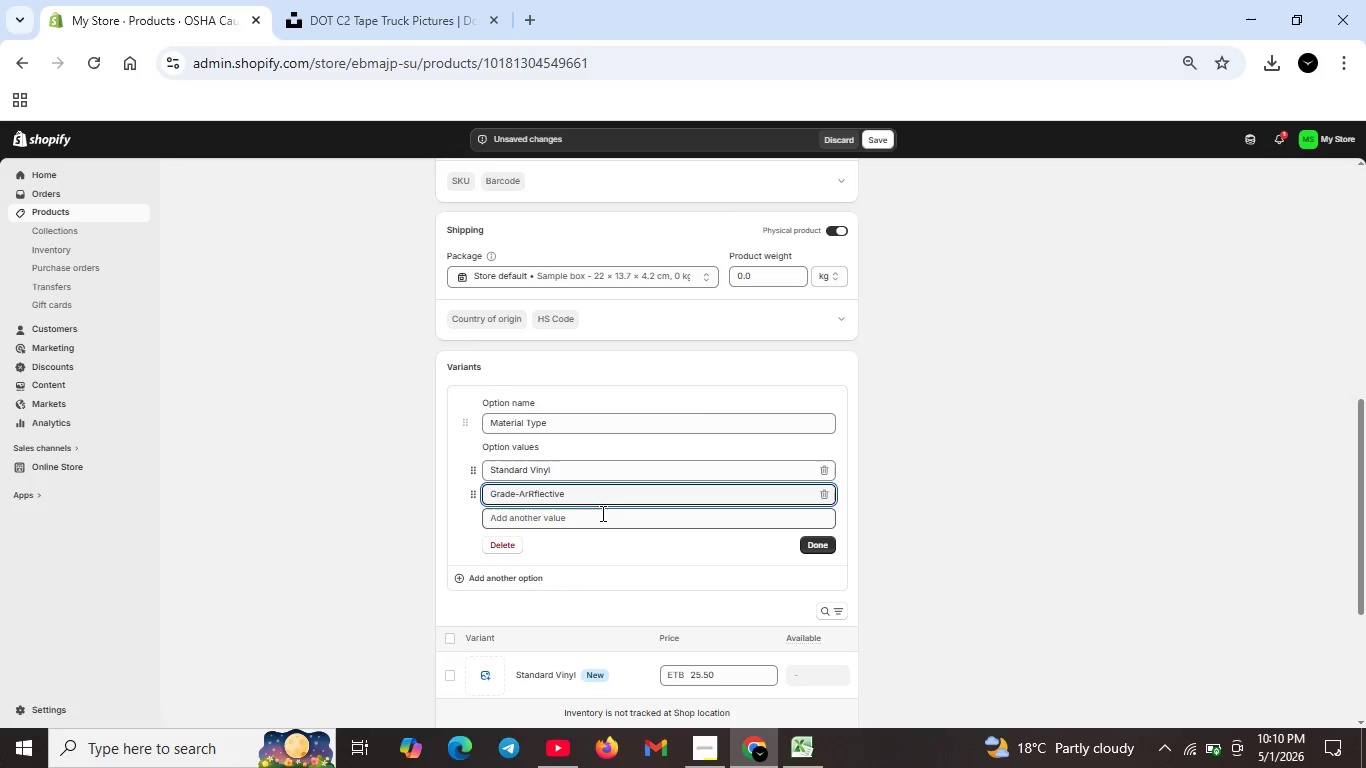 
key(Backspace)
 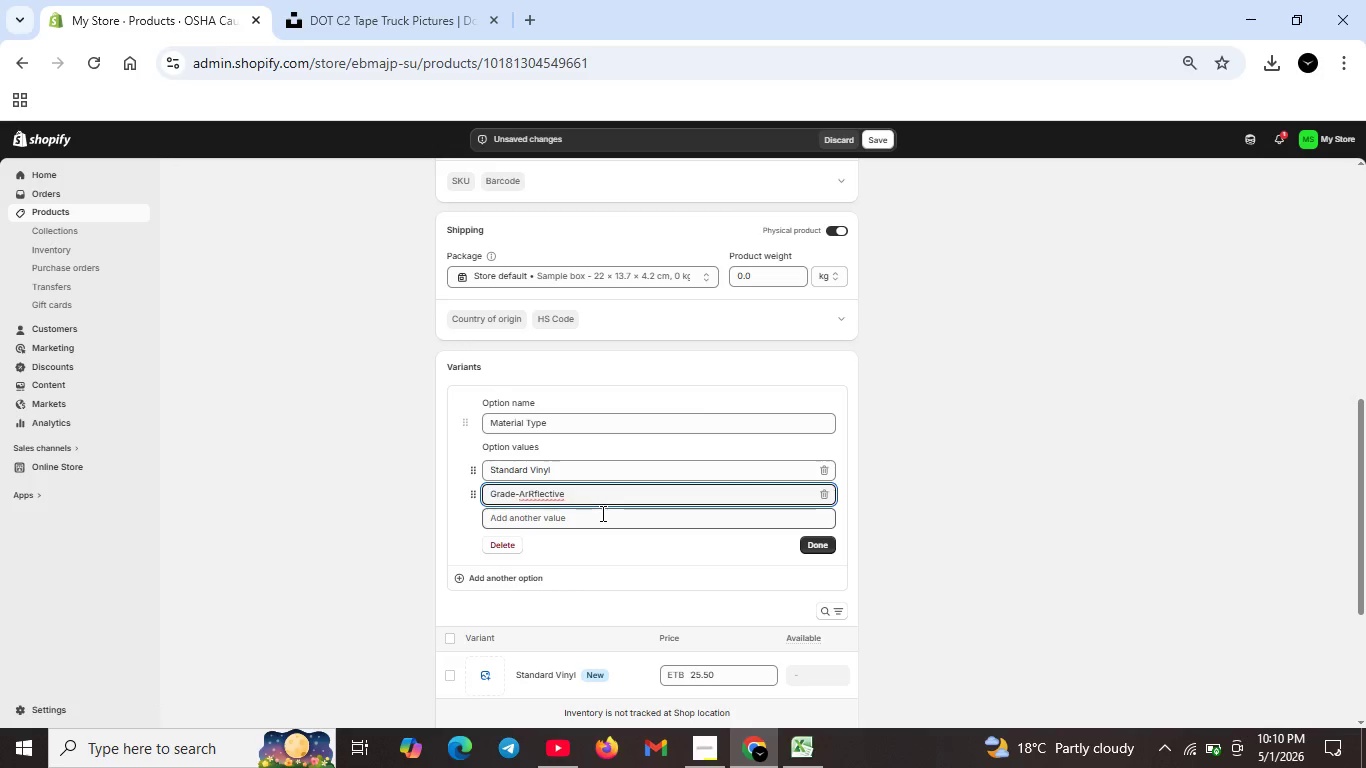 
key(ArrowRight)
 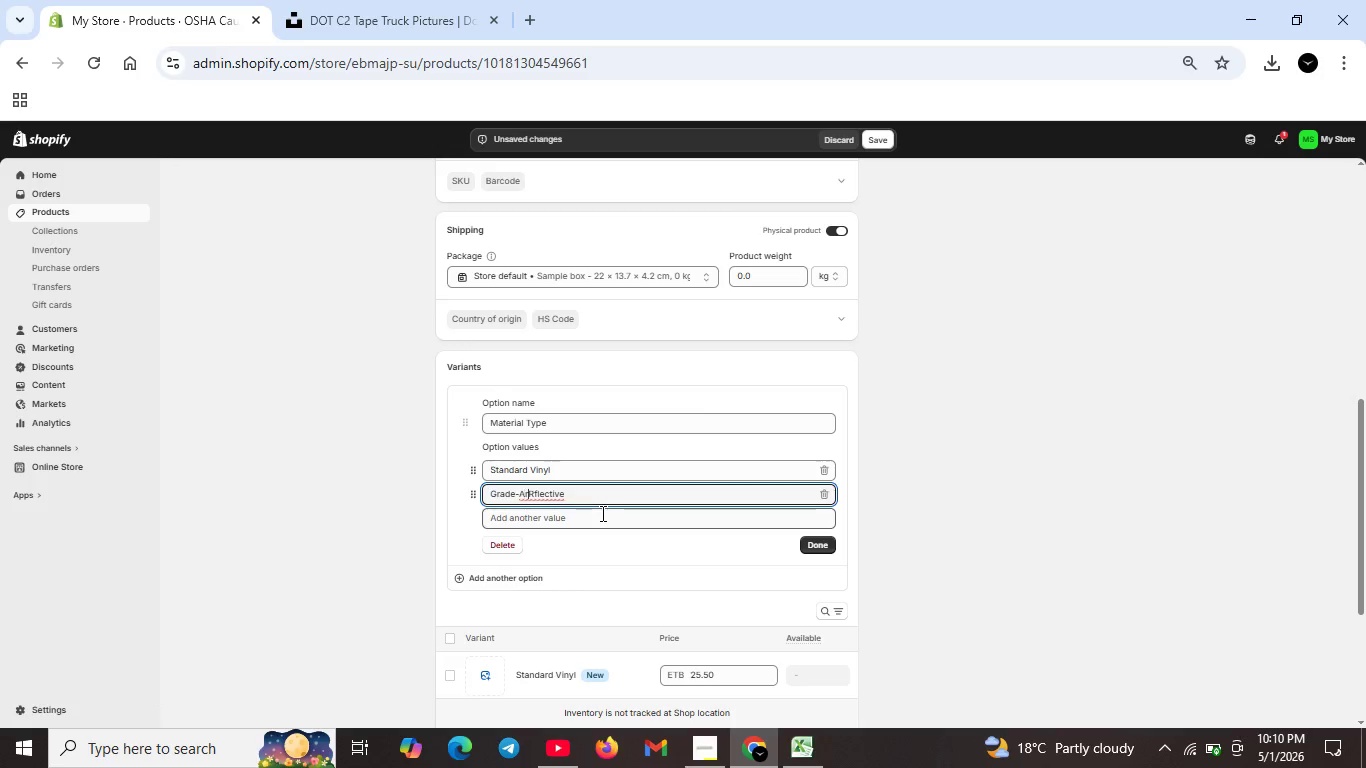 
key(ArrowRight)
 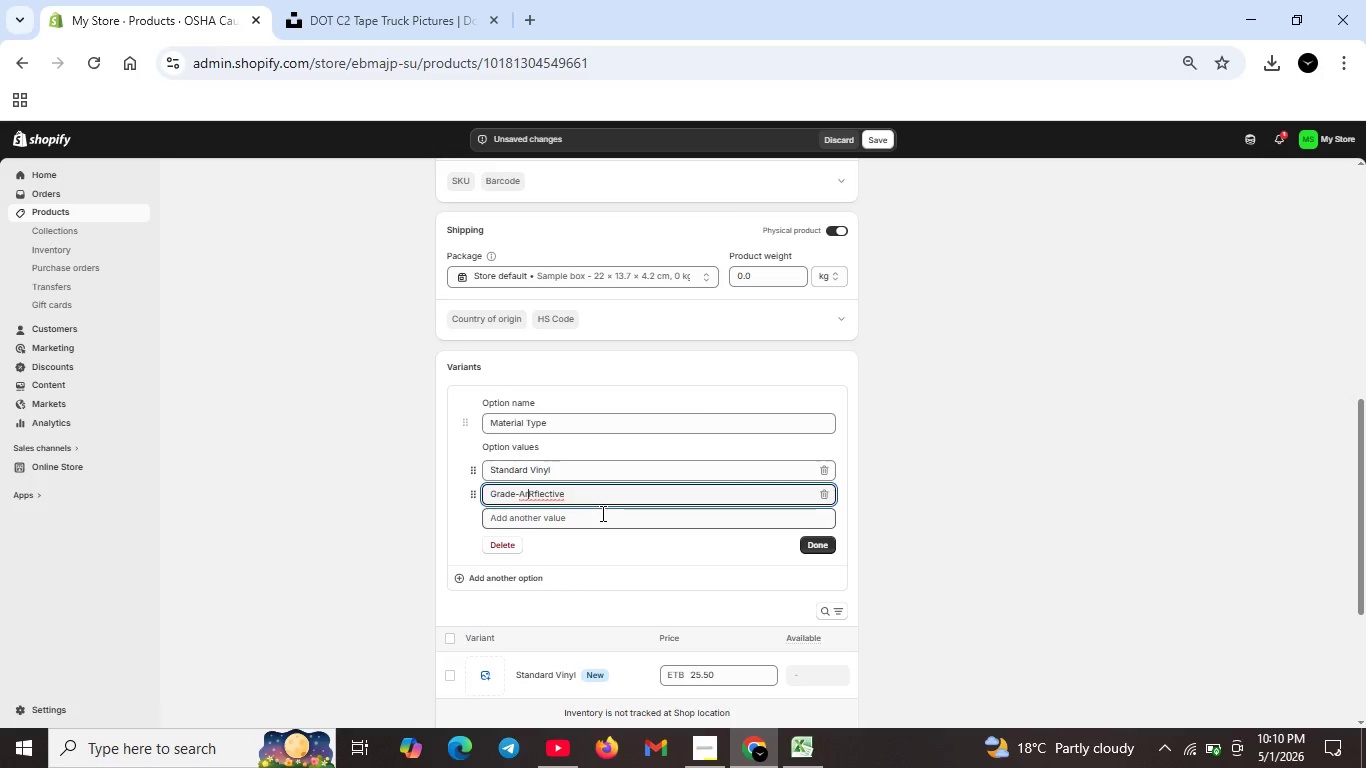 
key(Backspace)
 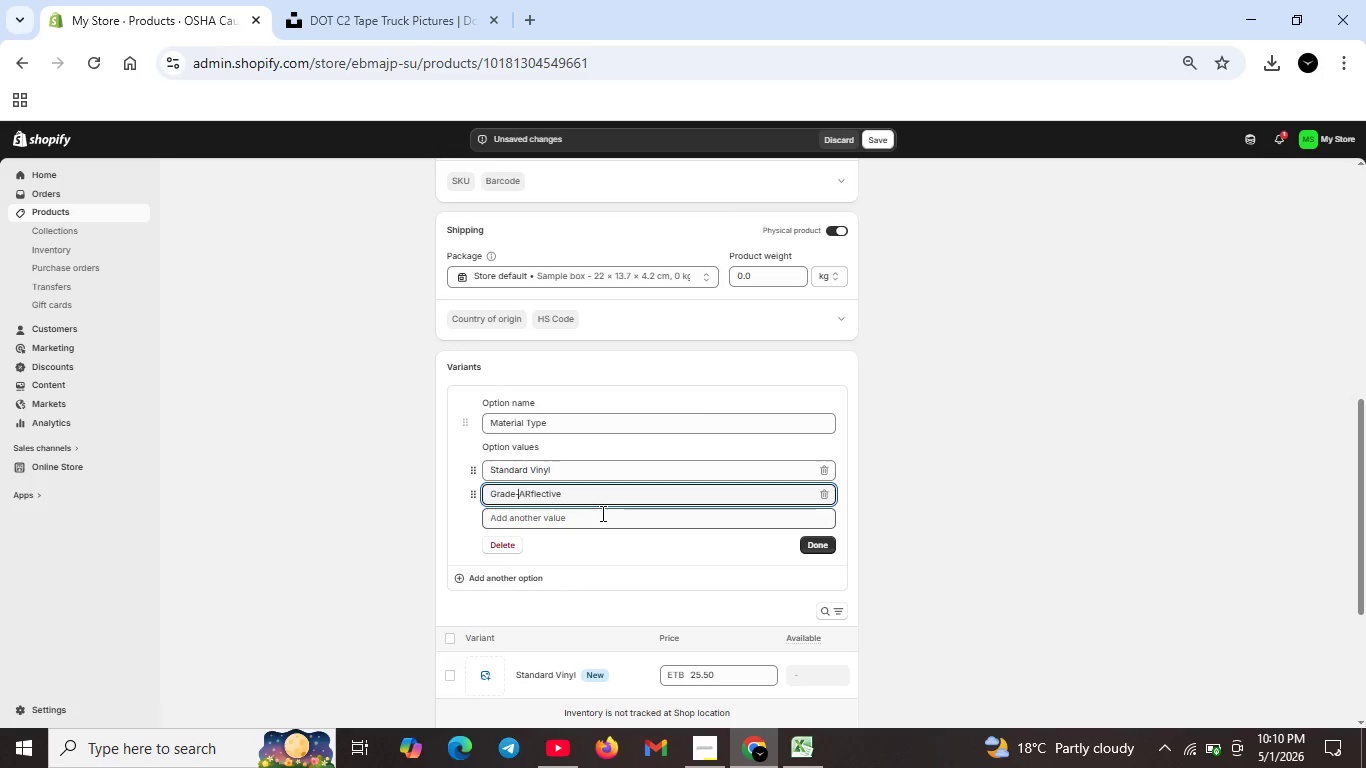 
key(ArrowLeft)
 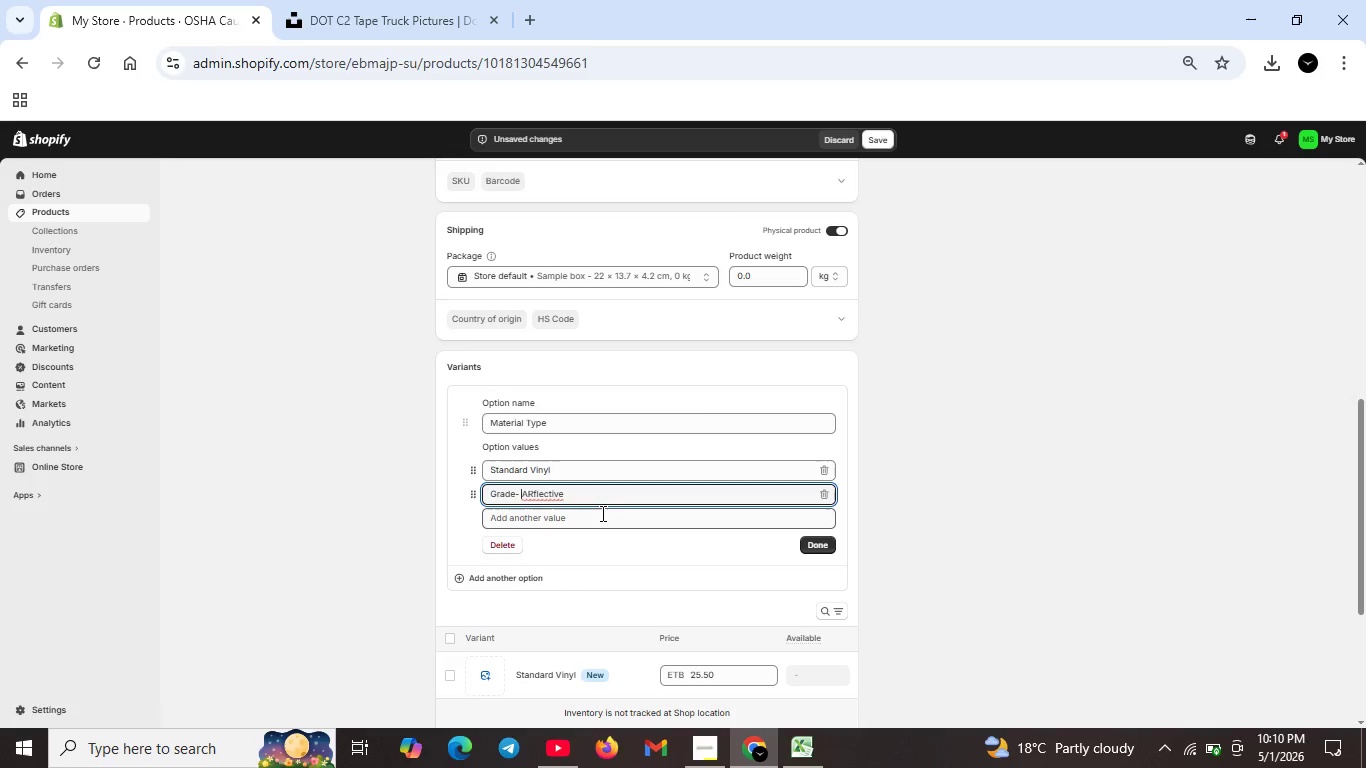 
key(Space)
 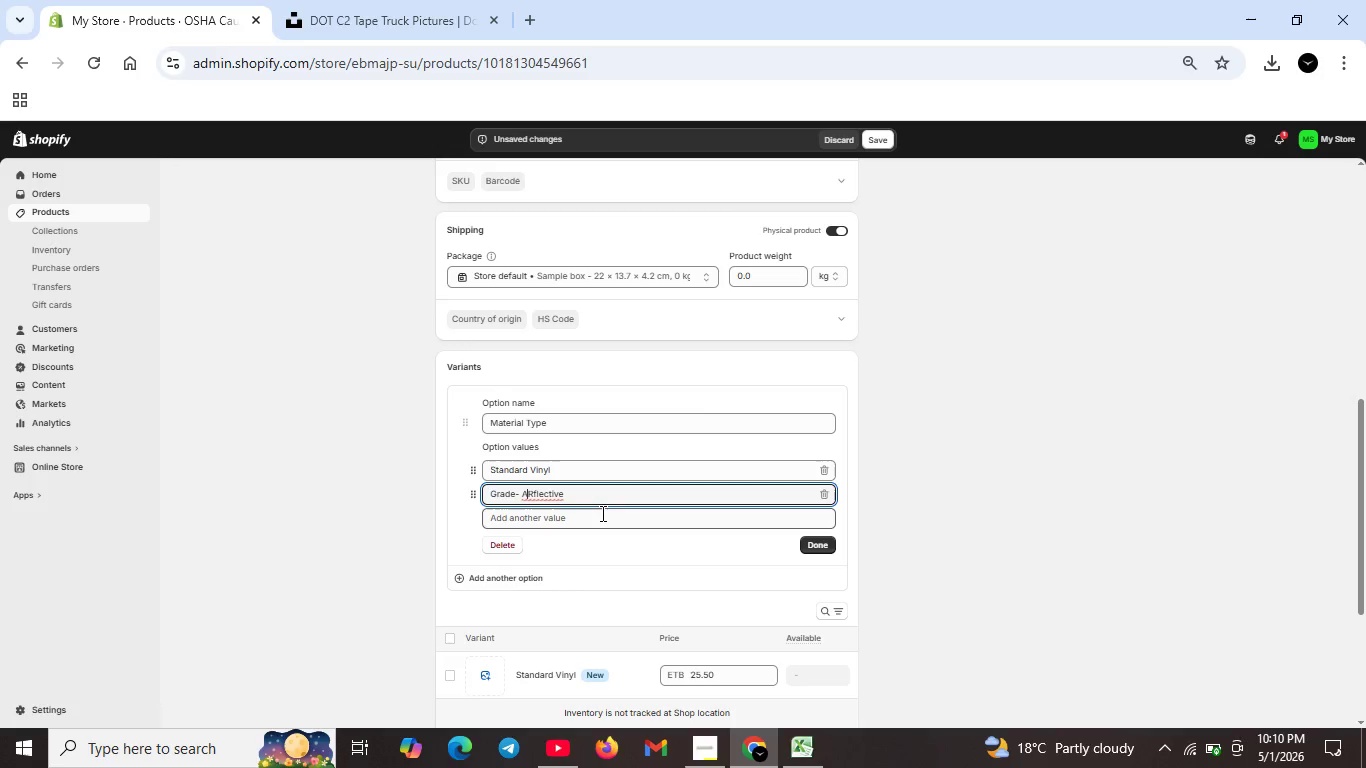 
key(ArrowRight)
 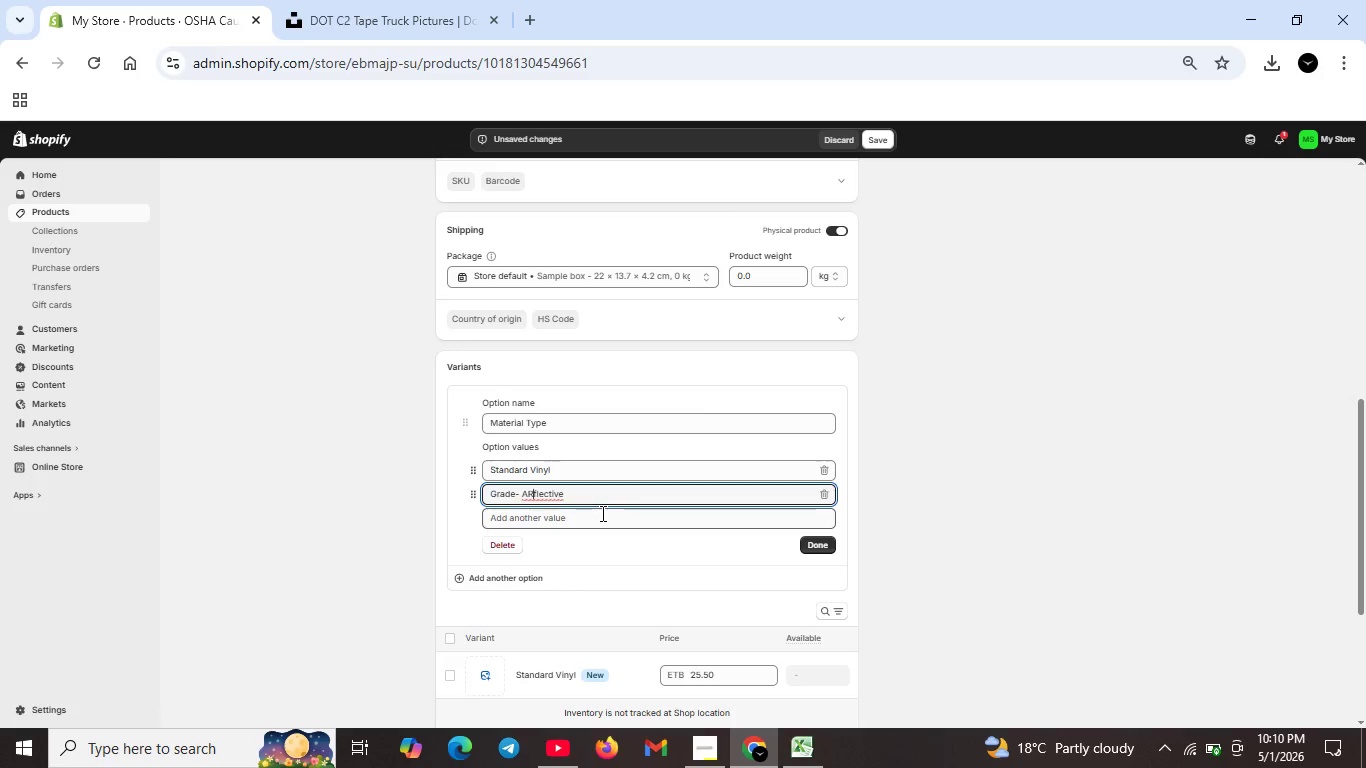 
key(ArrowRight)
 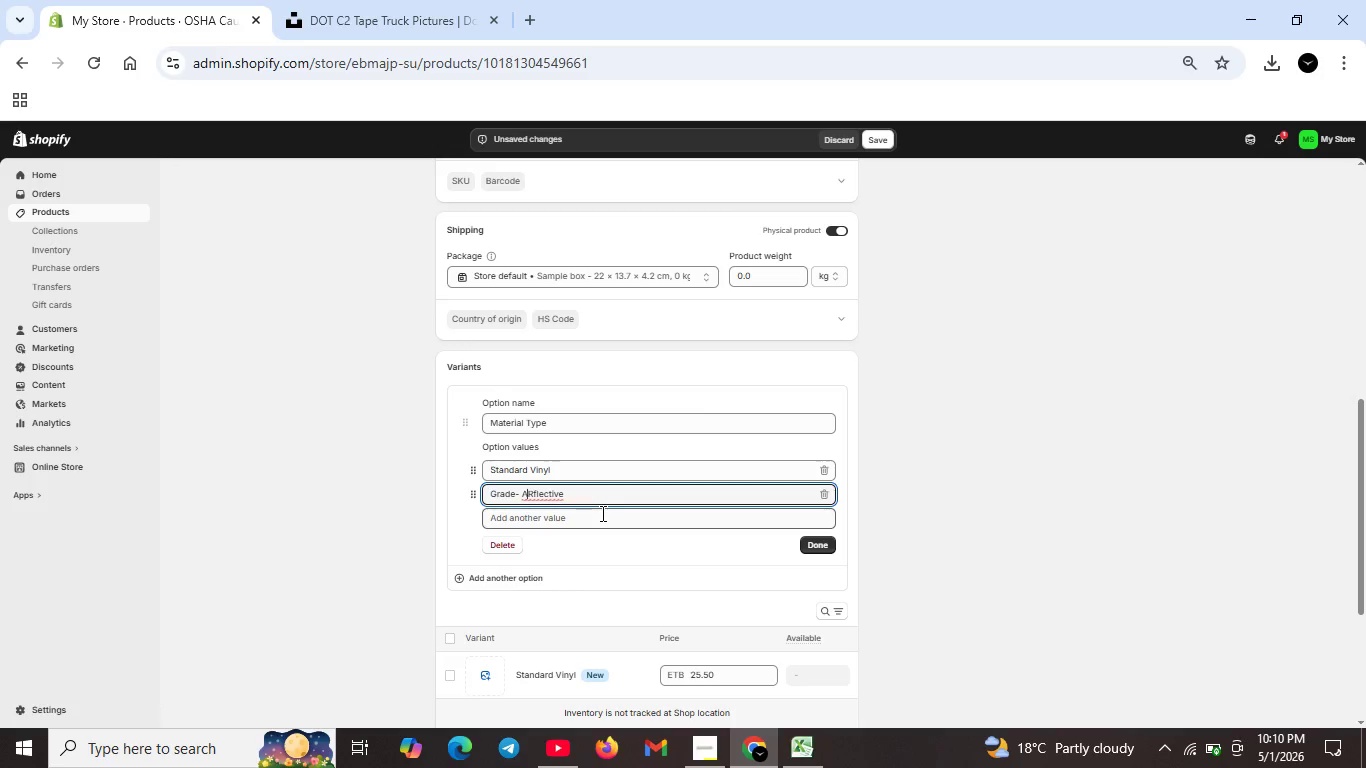 
key(ArrowLeft)
 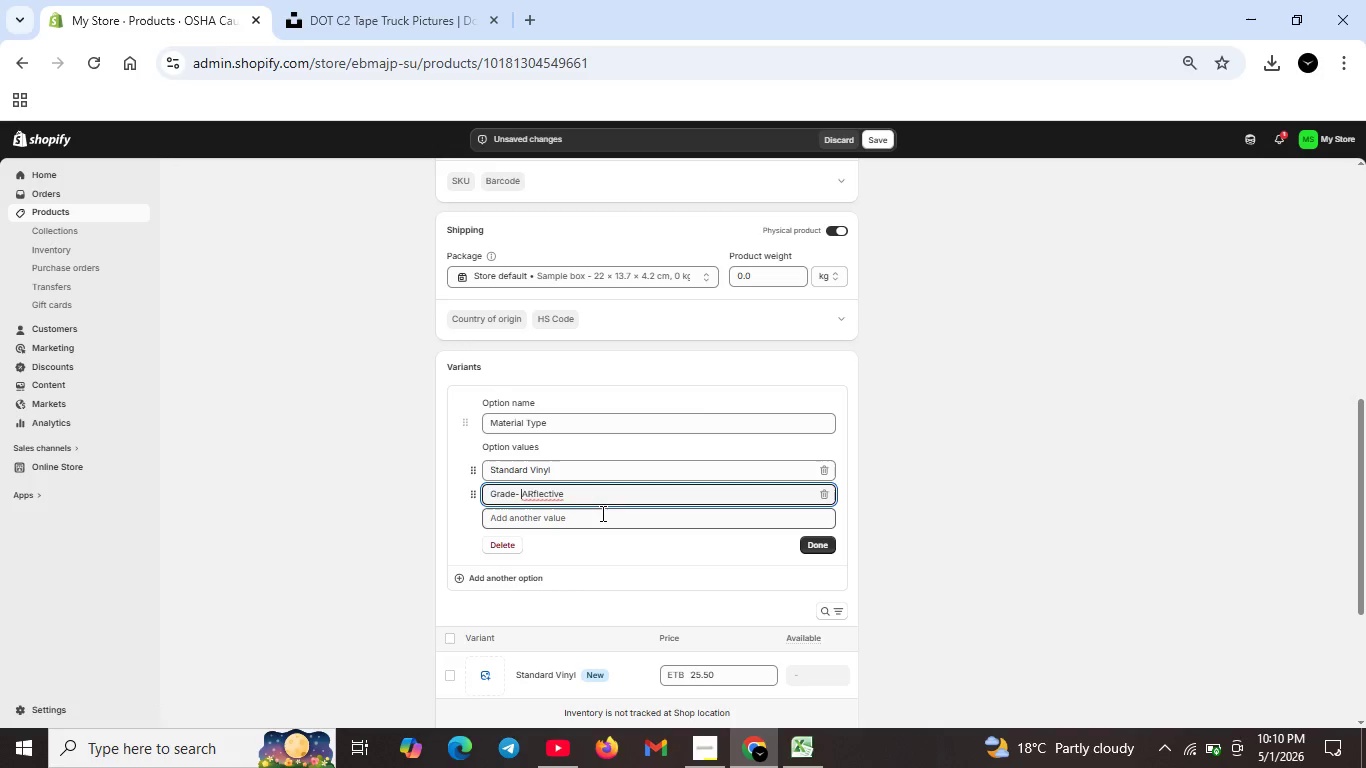 
key(ArrowLeft)
 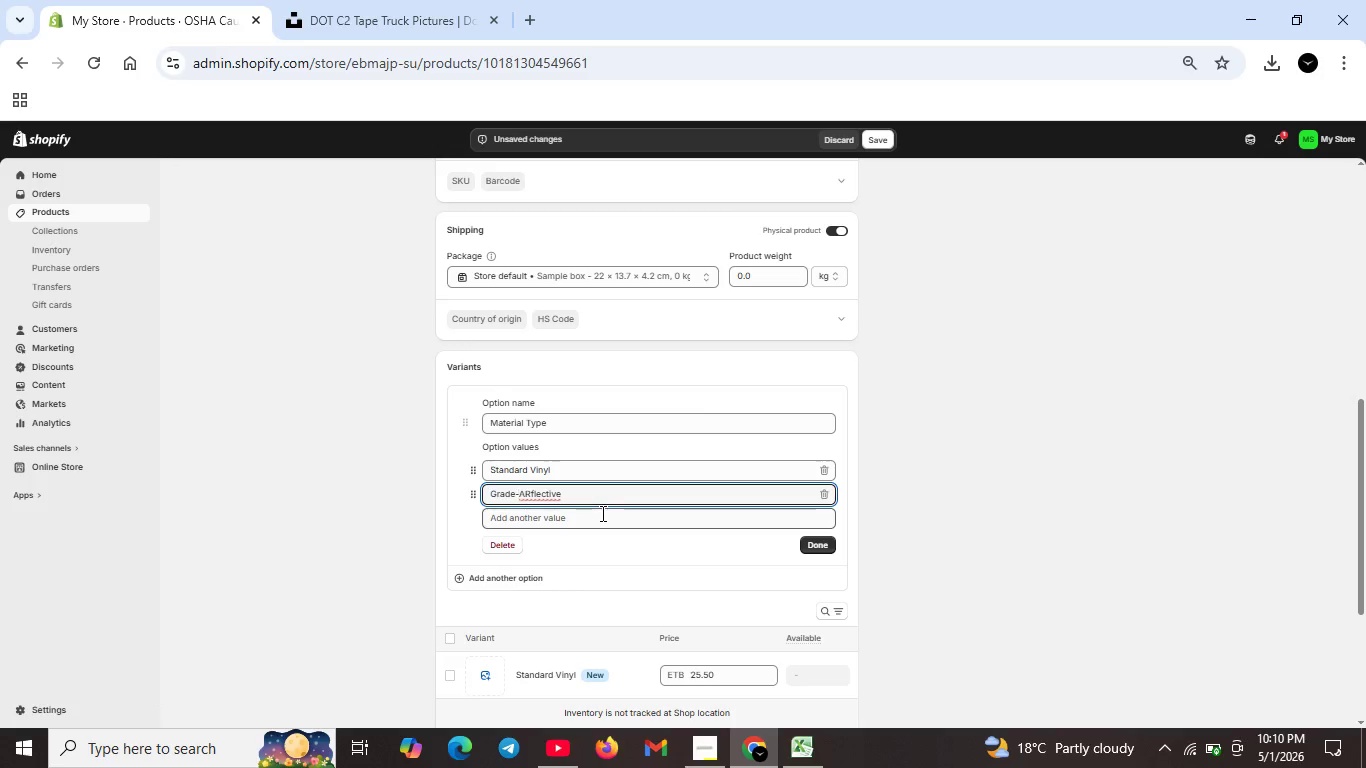 
key(Backspace)
 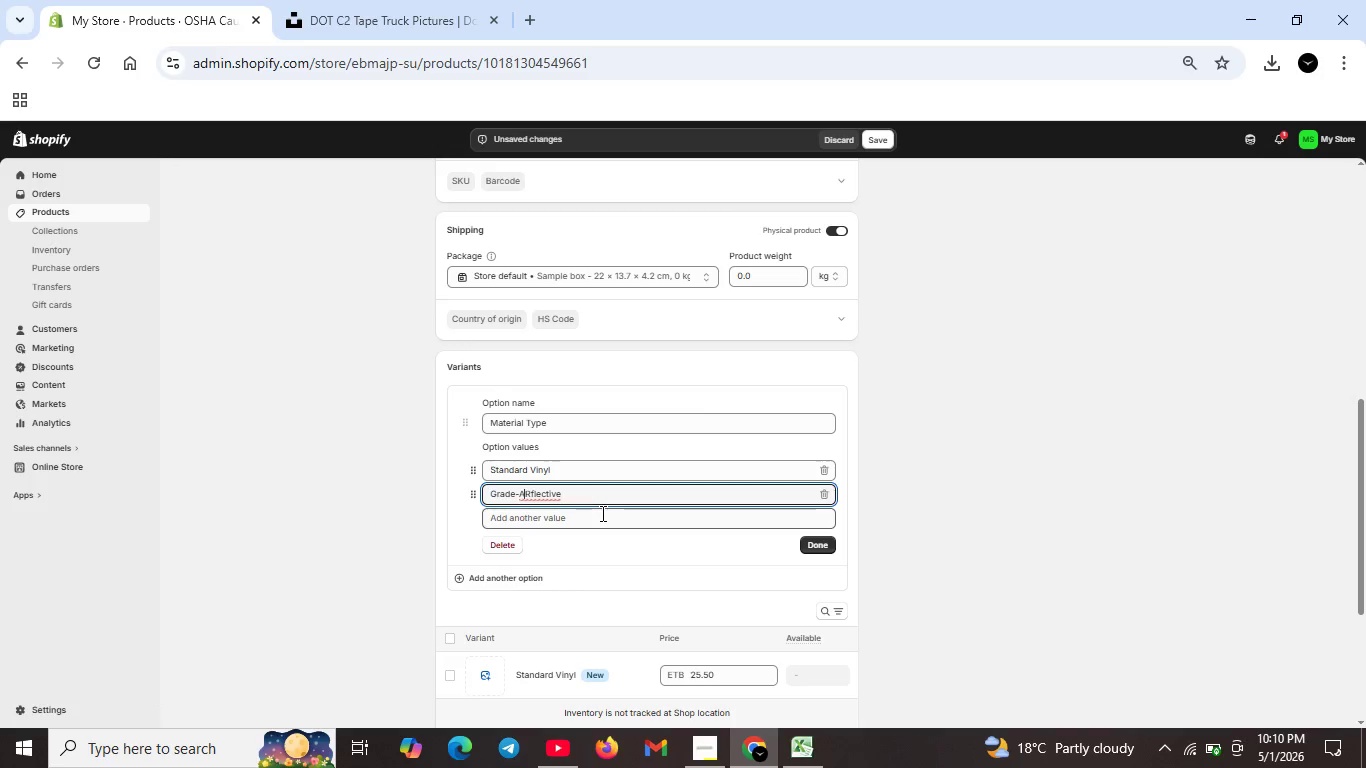 
key(ArrowRight)
 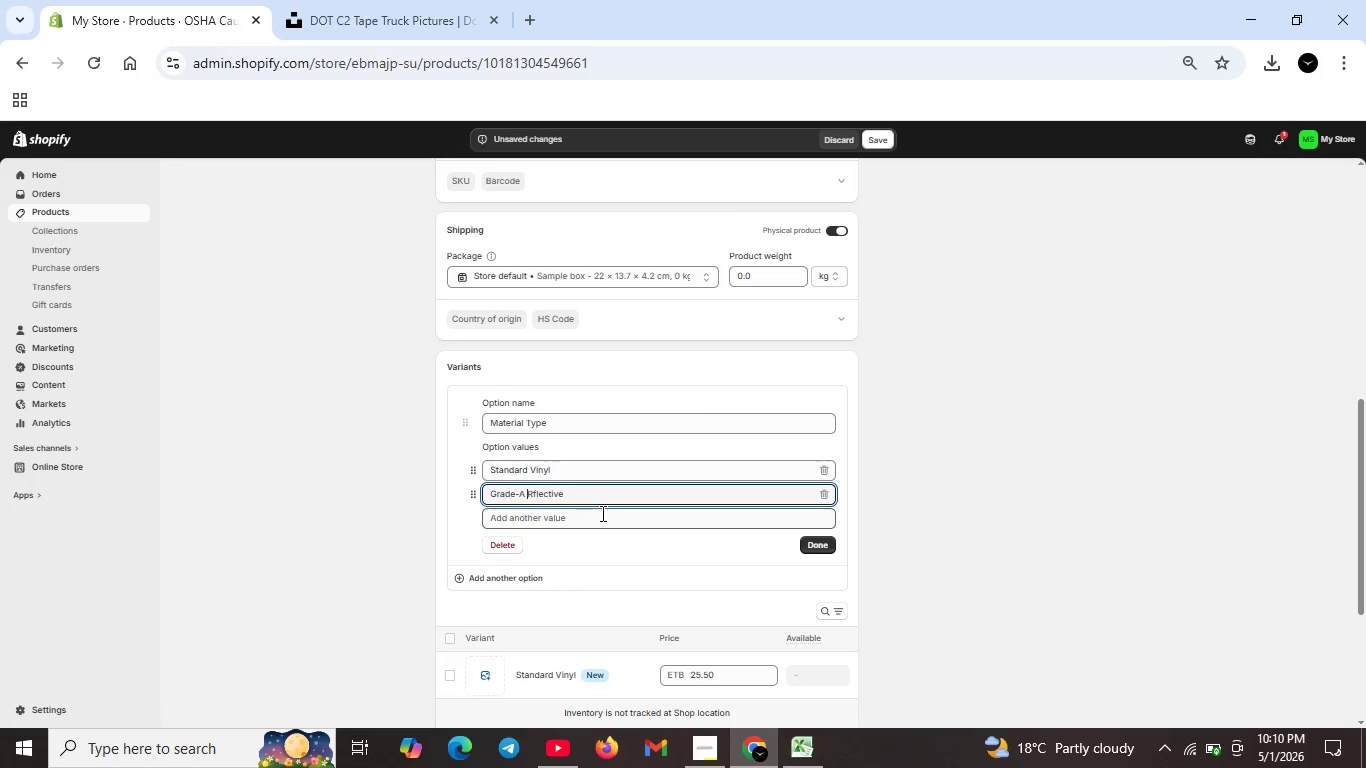 
key(Space)
 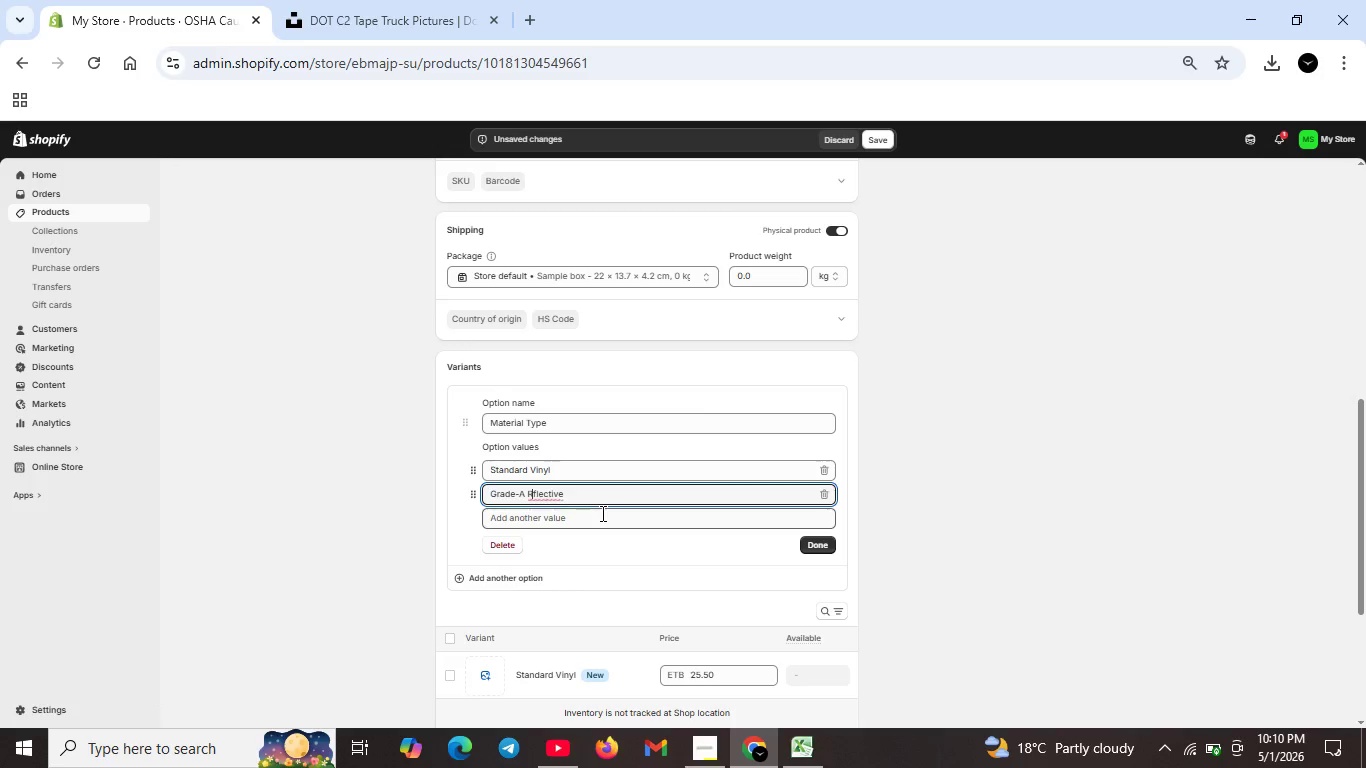 
key(ArrowRight)
 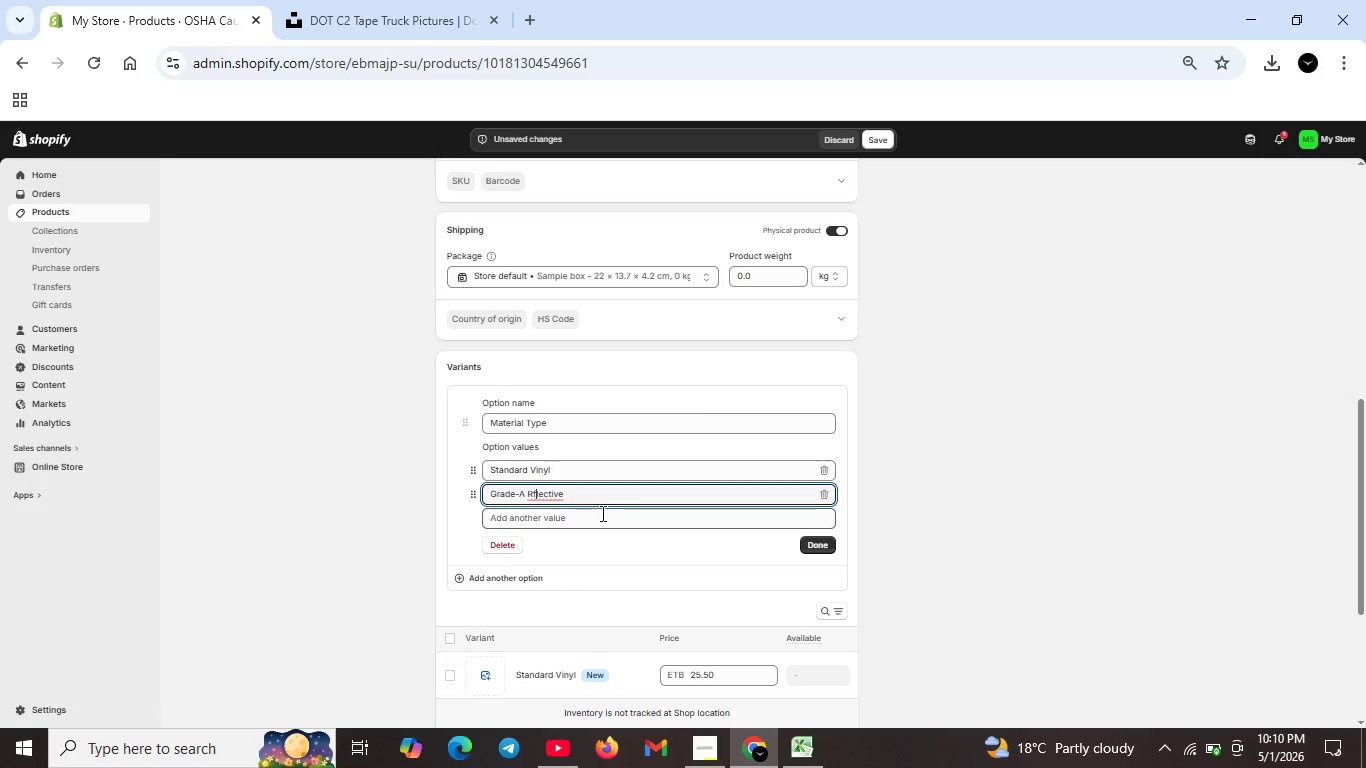 
key(ArrowRight)
 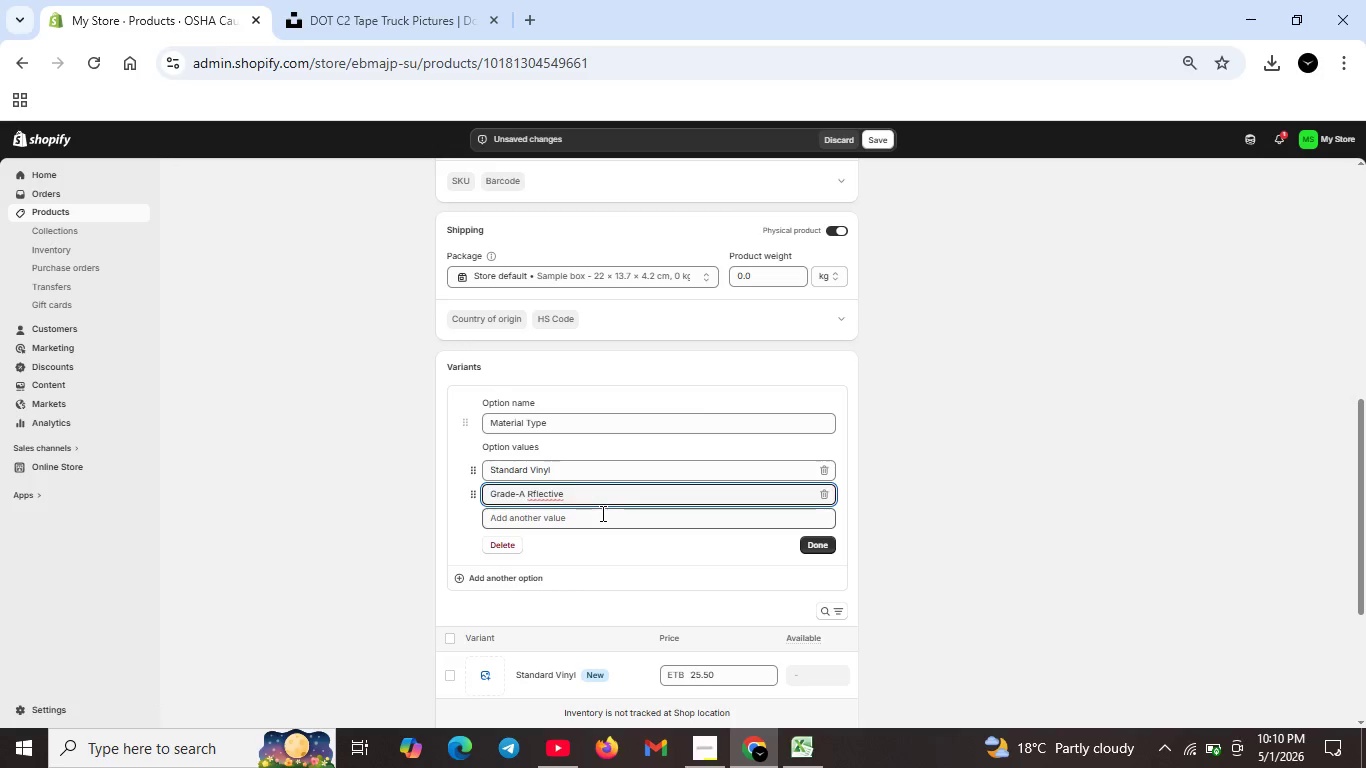 
key(Backspace)
 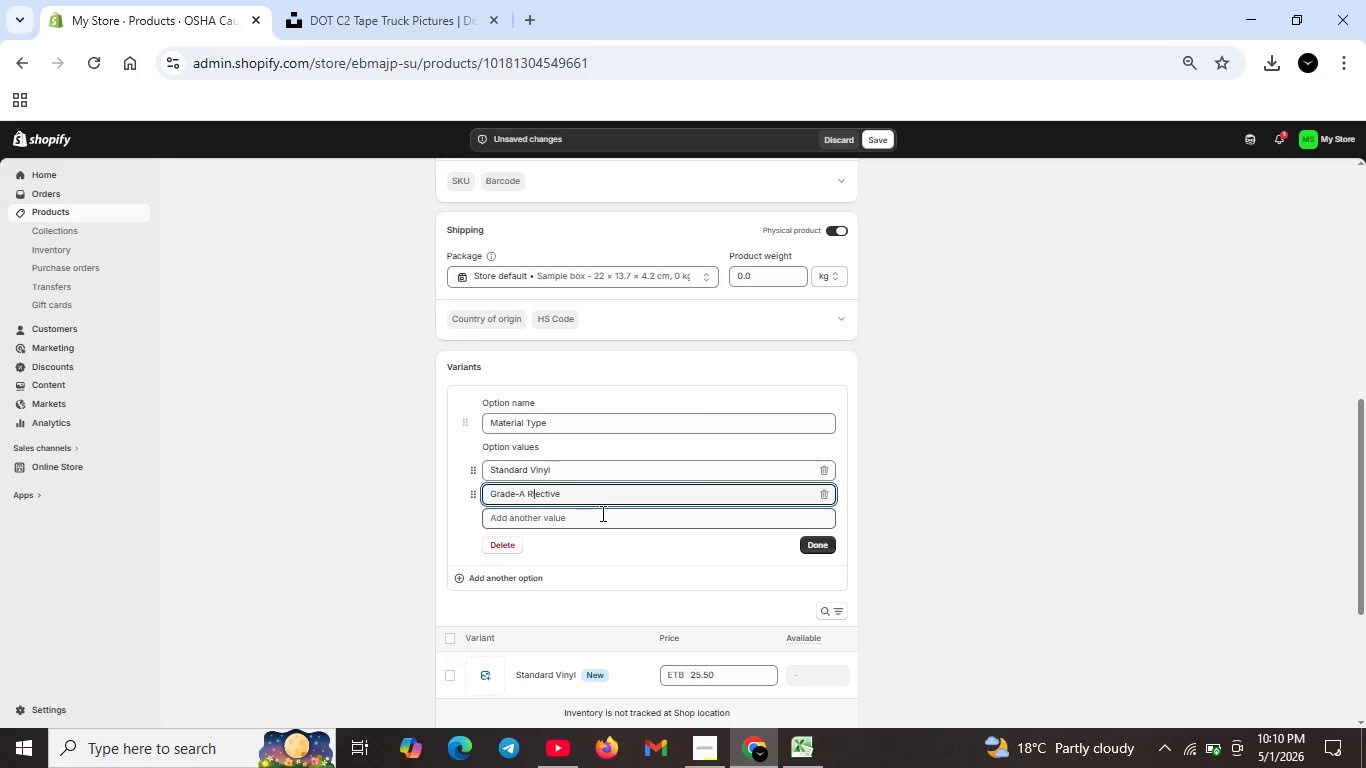 
key(ArrowRight)
 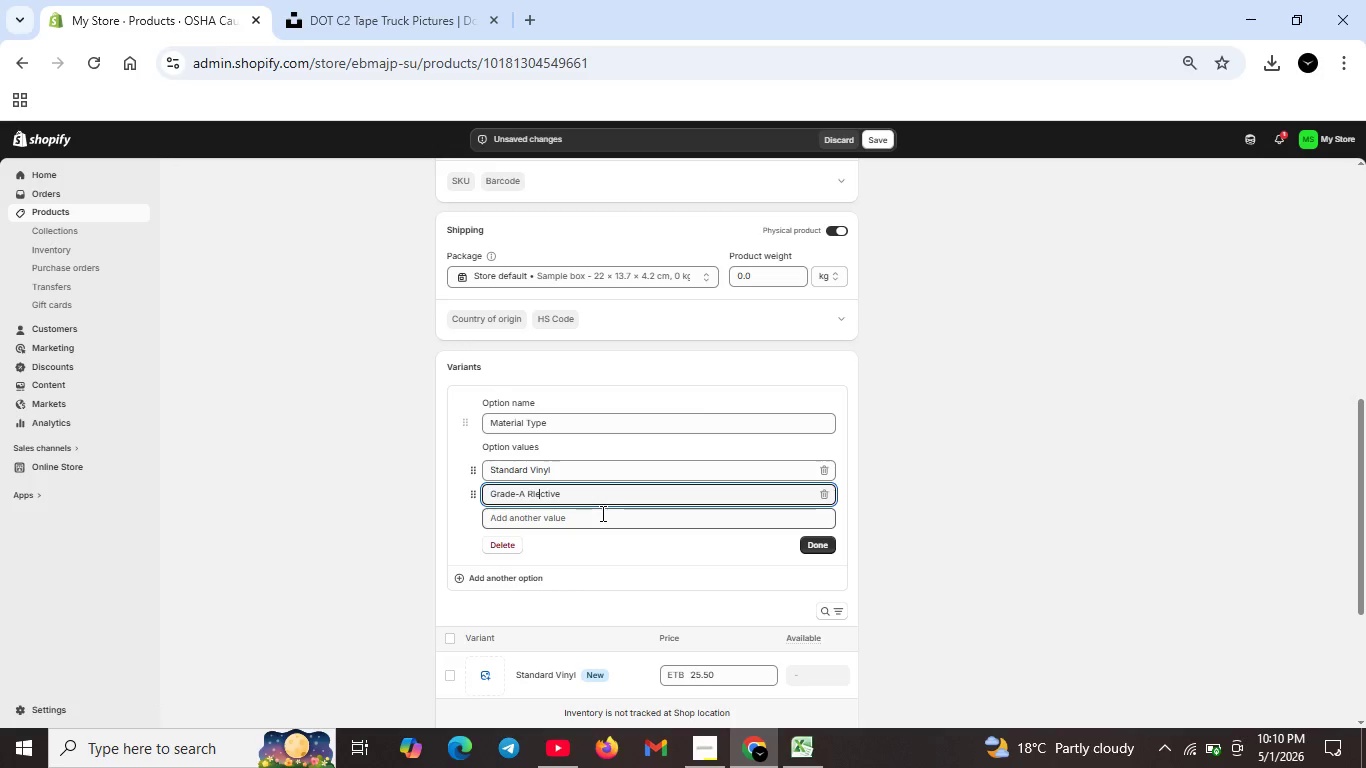 
key(ArrowRight)
 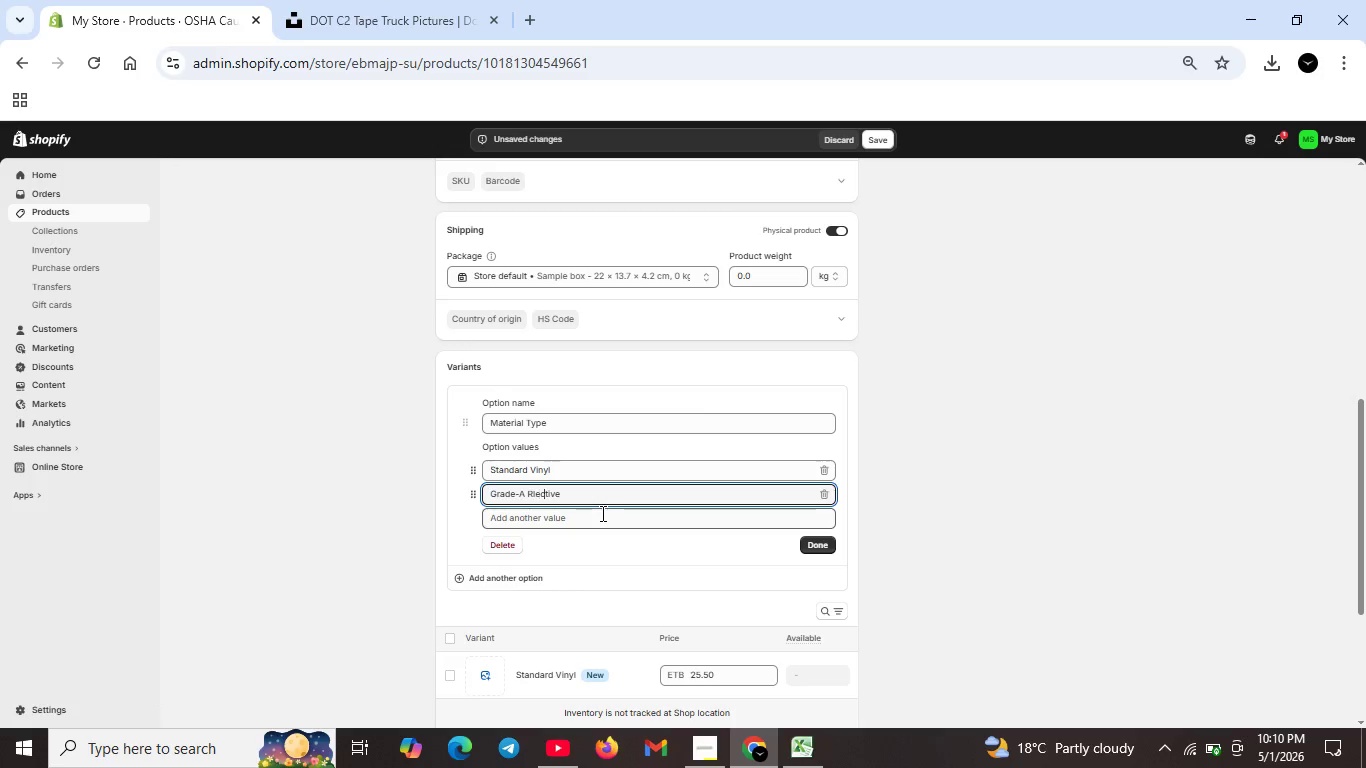 
key(ArrowRight)
 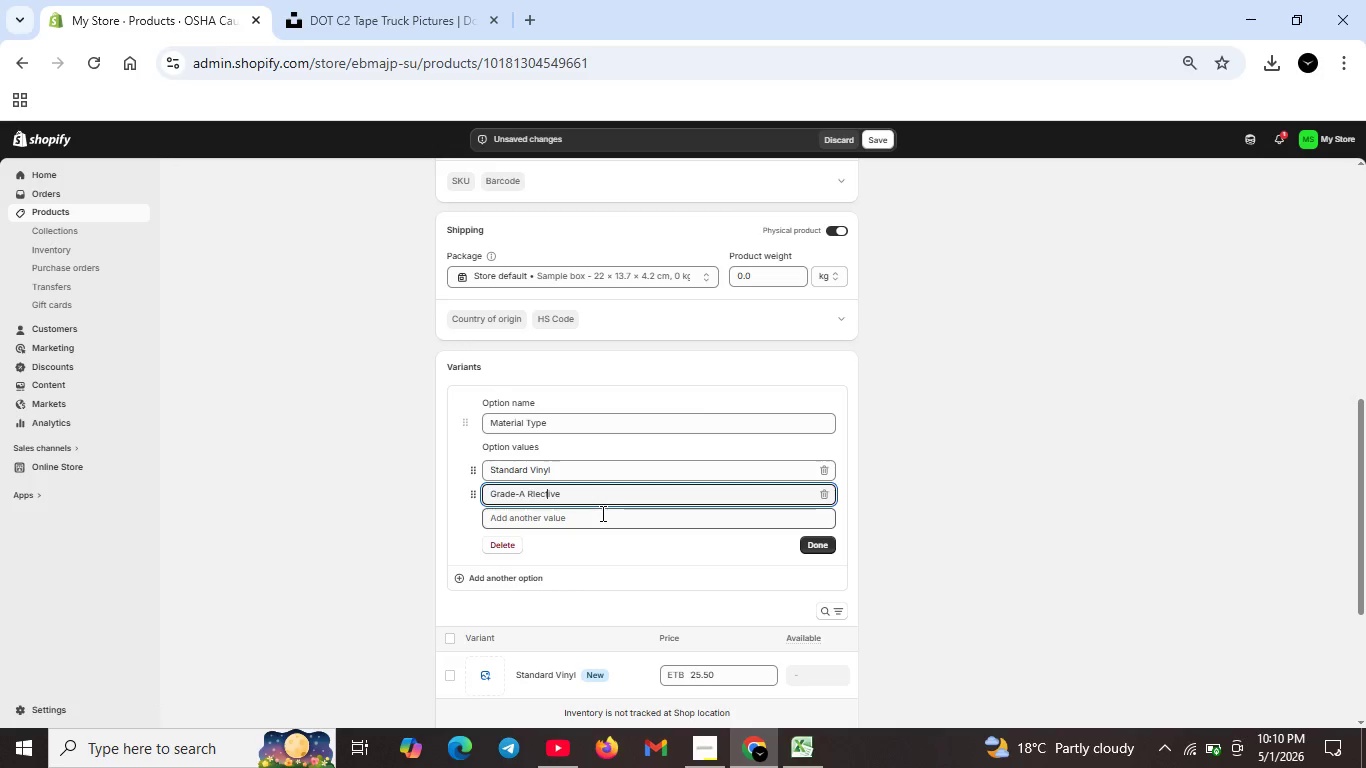 
key(ArrowRight)
 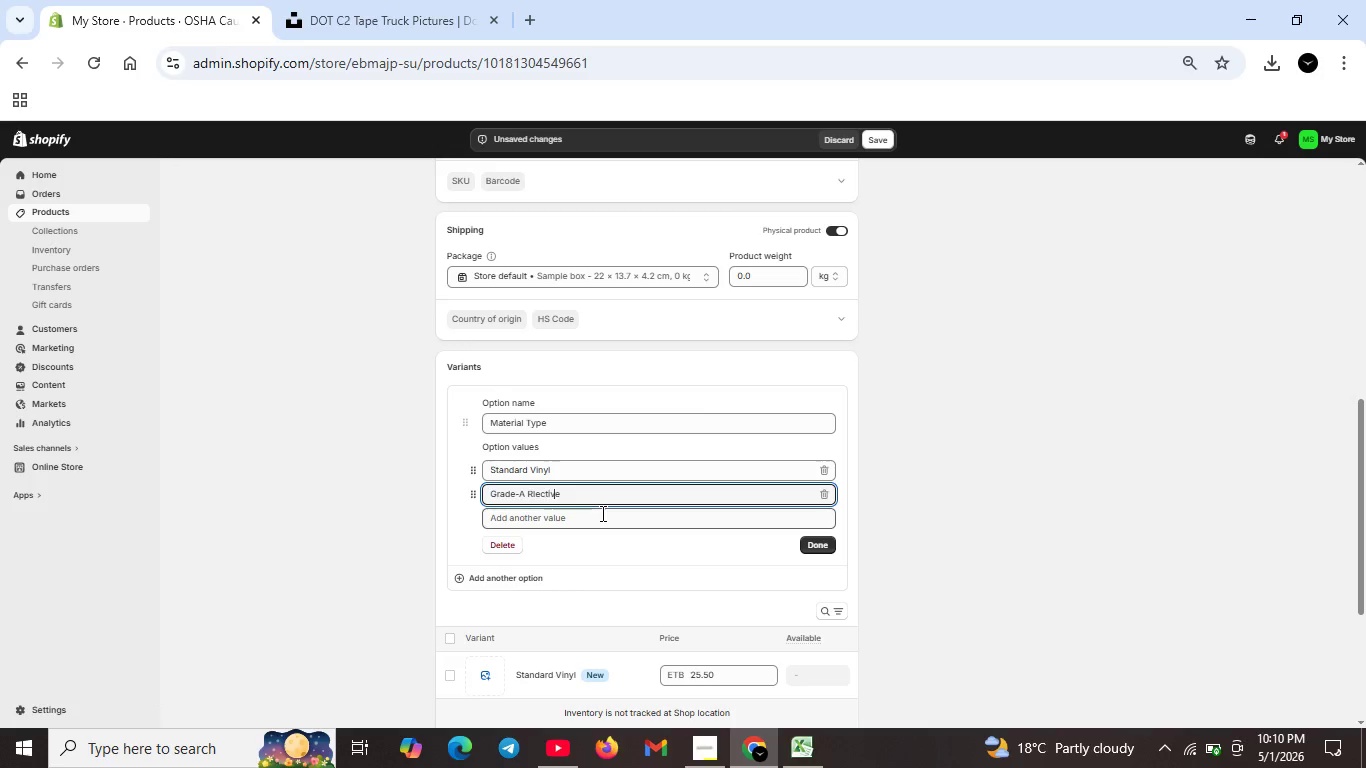 
key(ArrowRight)
 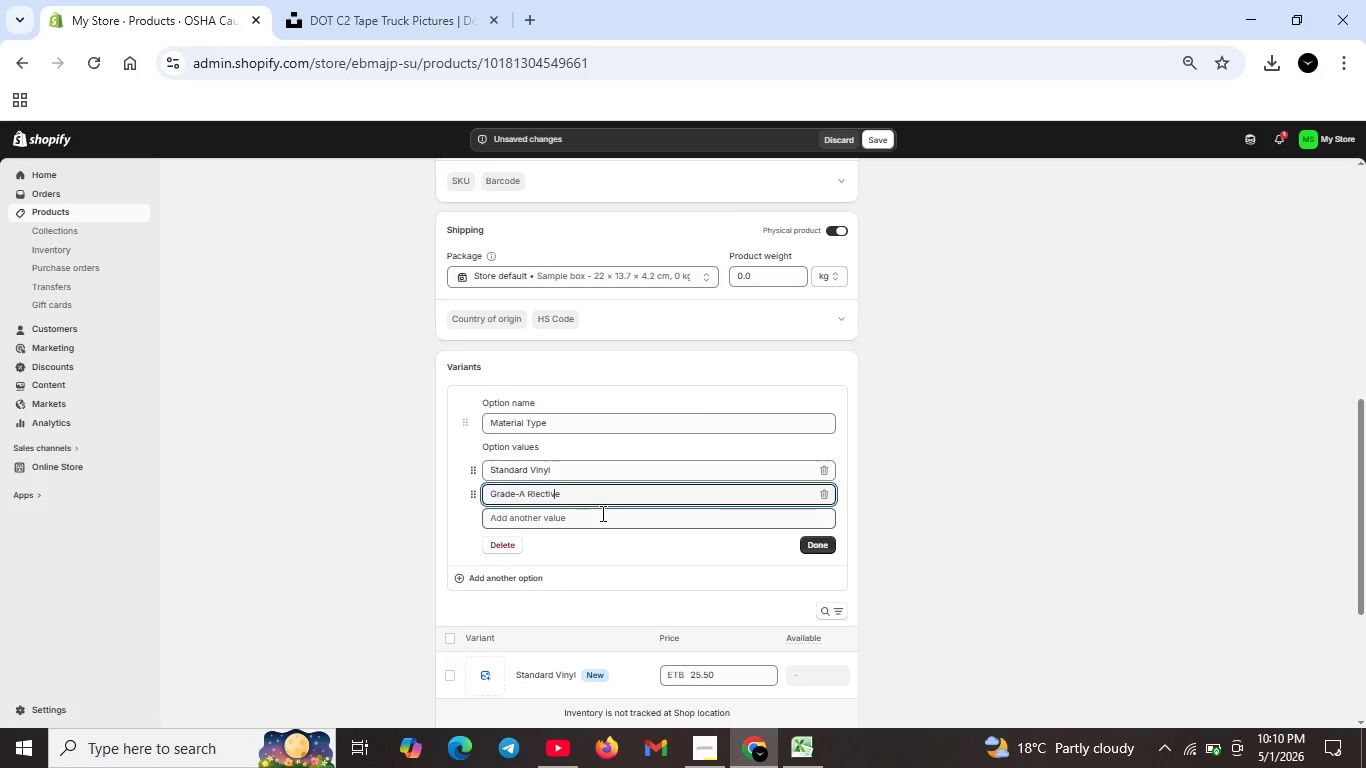 
key(ArrowRight)
 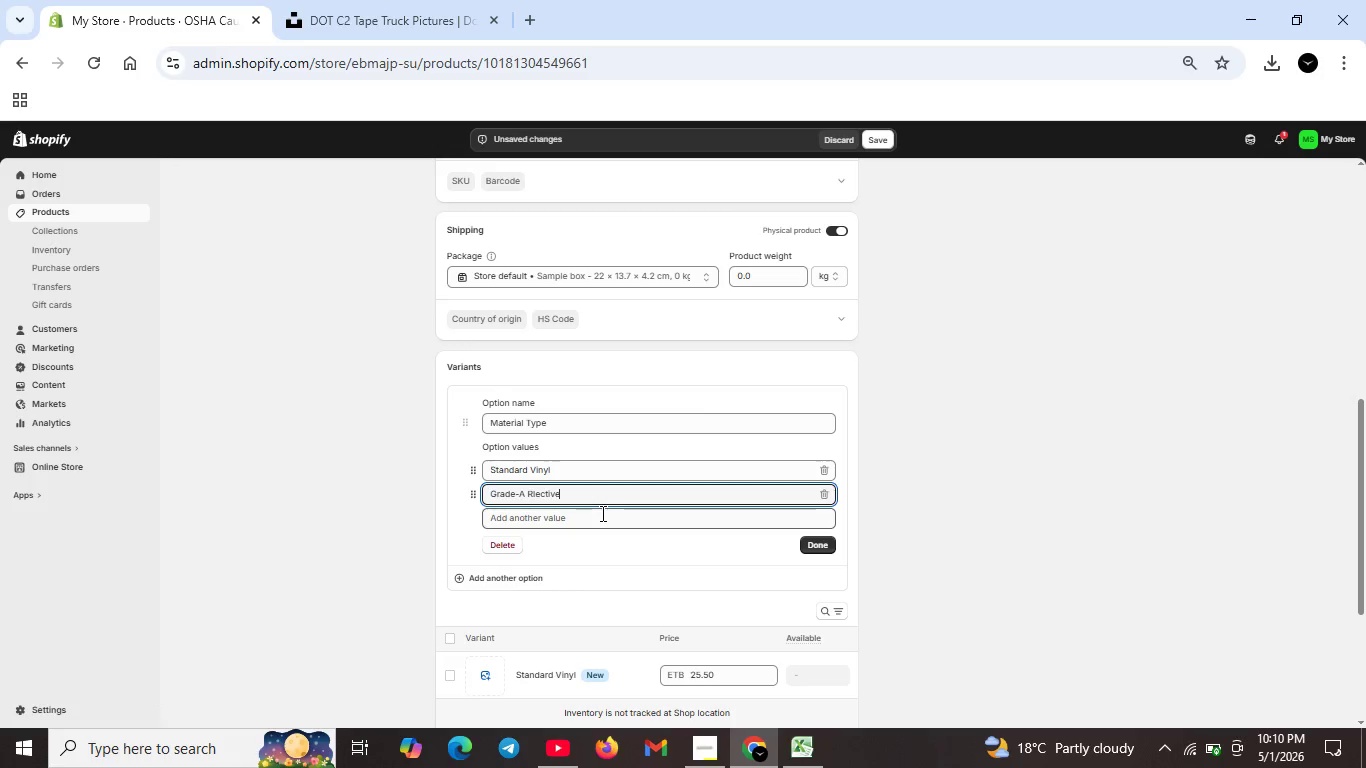 
key(ArrowRight)
 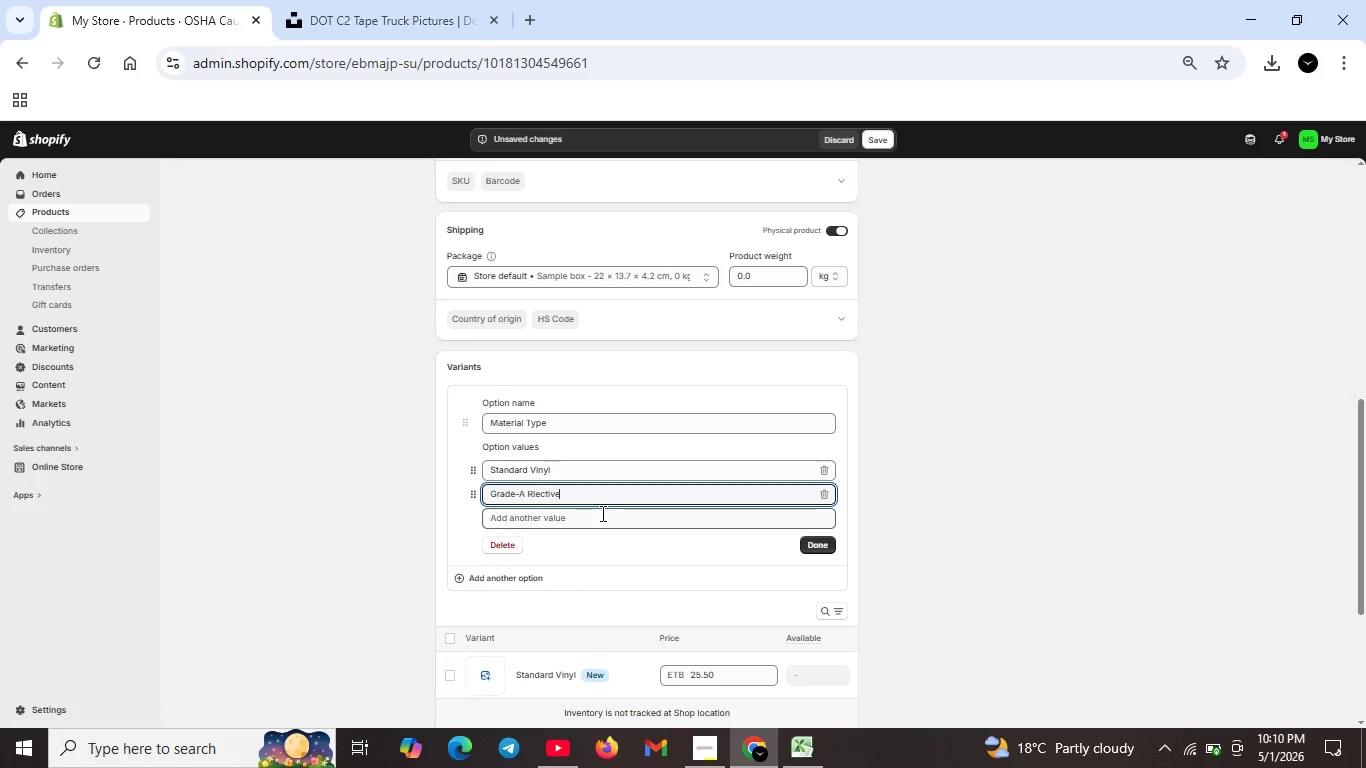 
key(ArrowRight)
 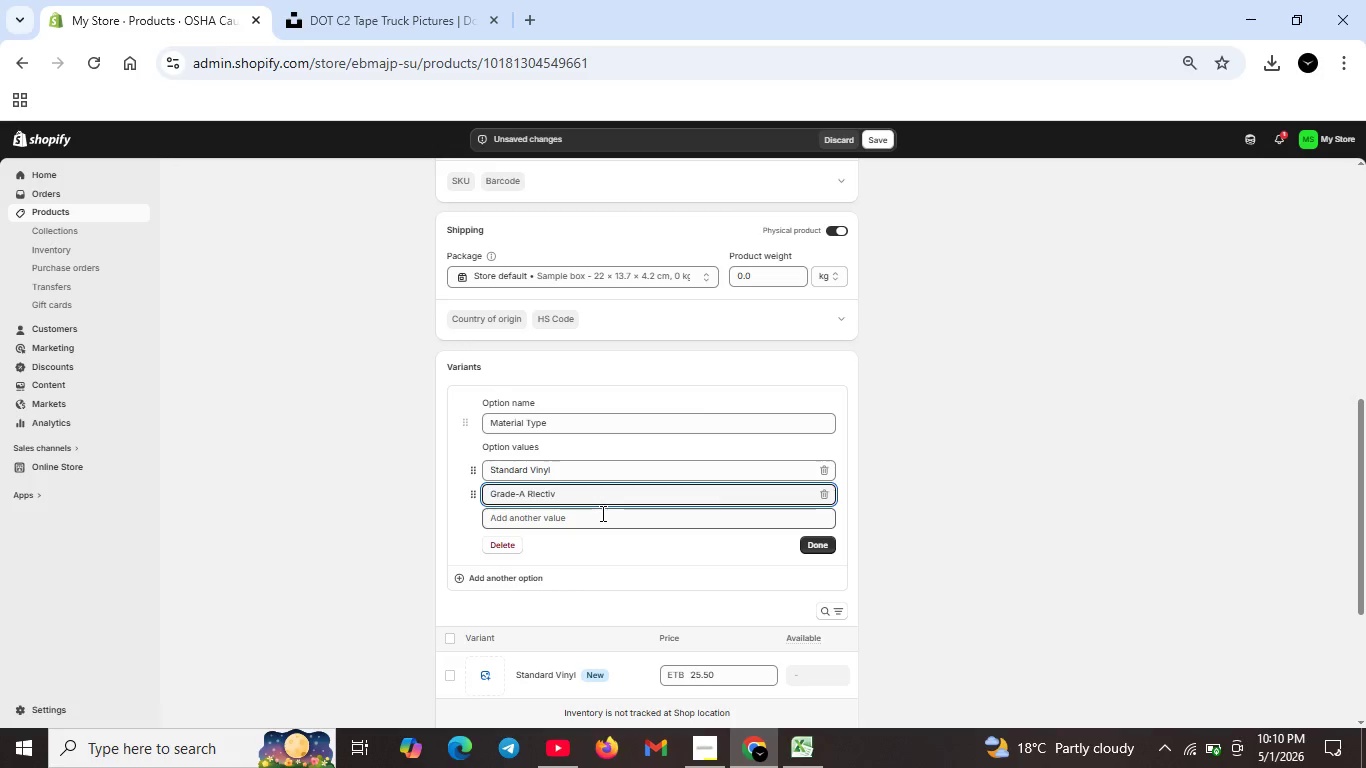 
key(Backspace)
key(Backspace)
key(Backspace)
key(Backspace)
key(Backspace)
key(Backspace)
key(Backspace)
type(eflective)